 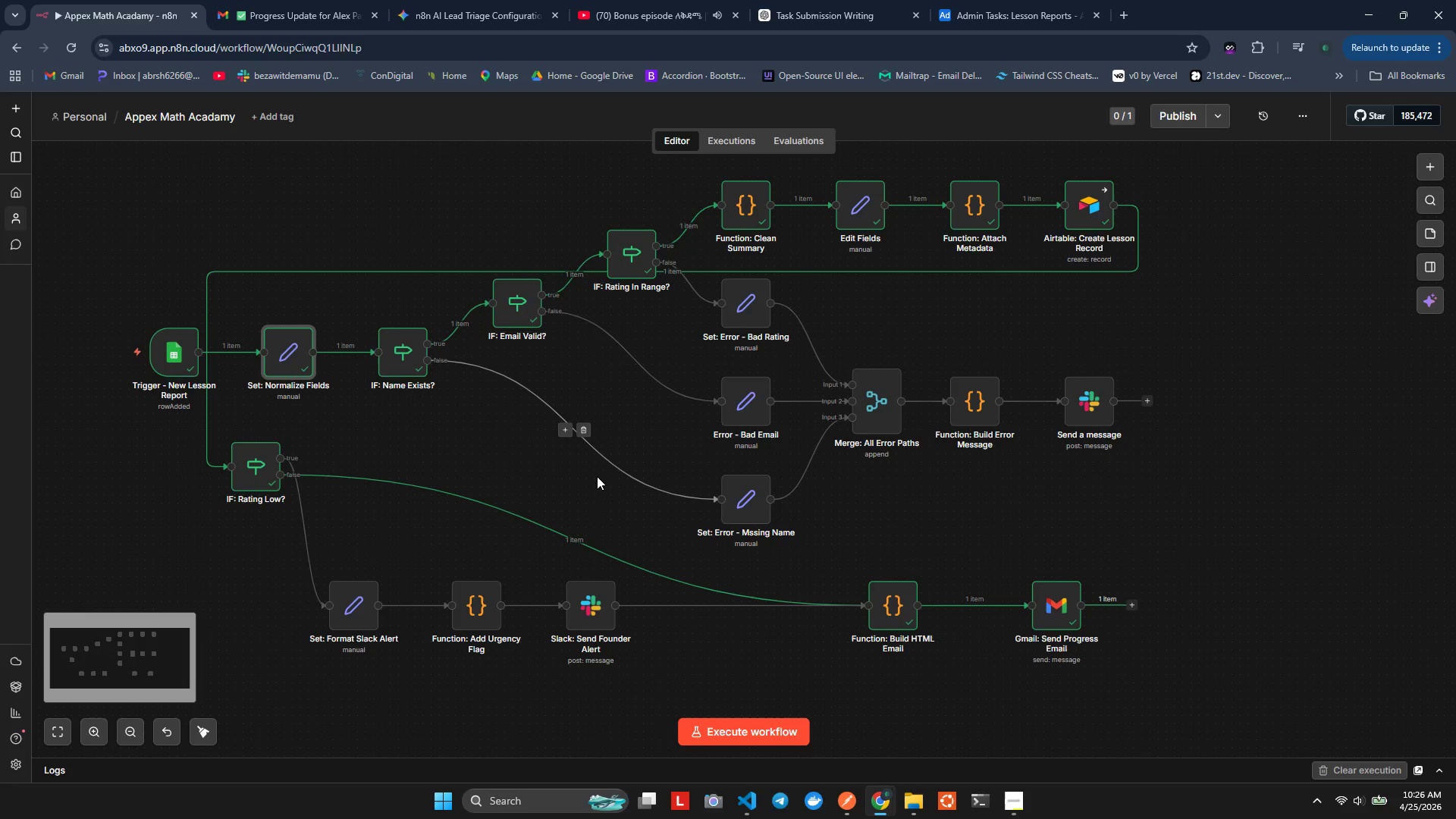 
scroll: coordinate [597, 476], scroll_direction: up, amount: 1.0
 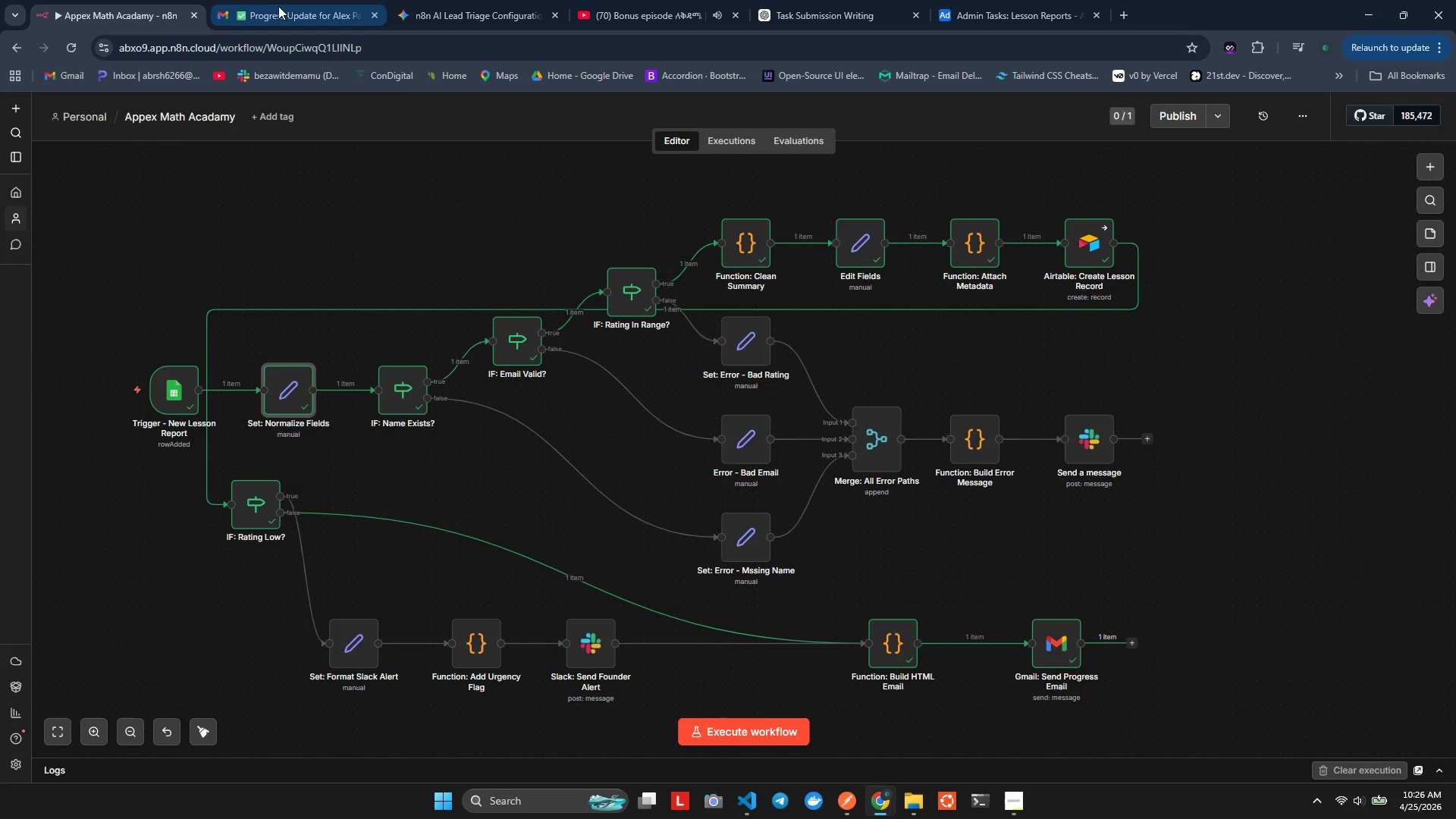 
double_click([148, 0])
 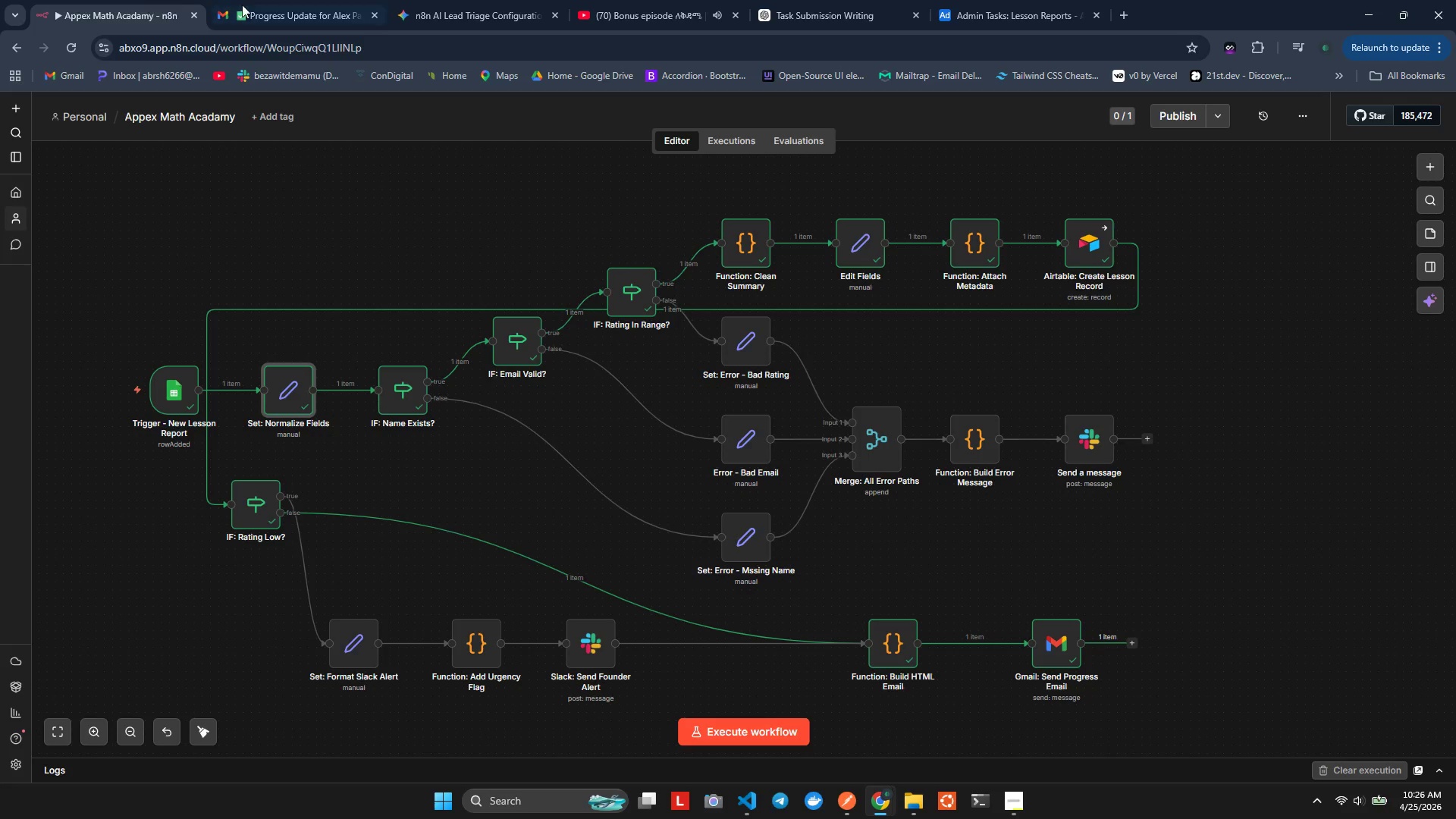 
triple_click([254, 3])
 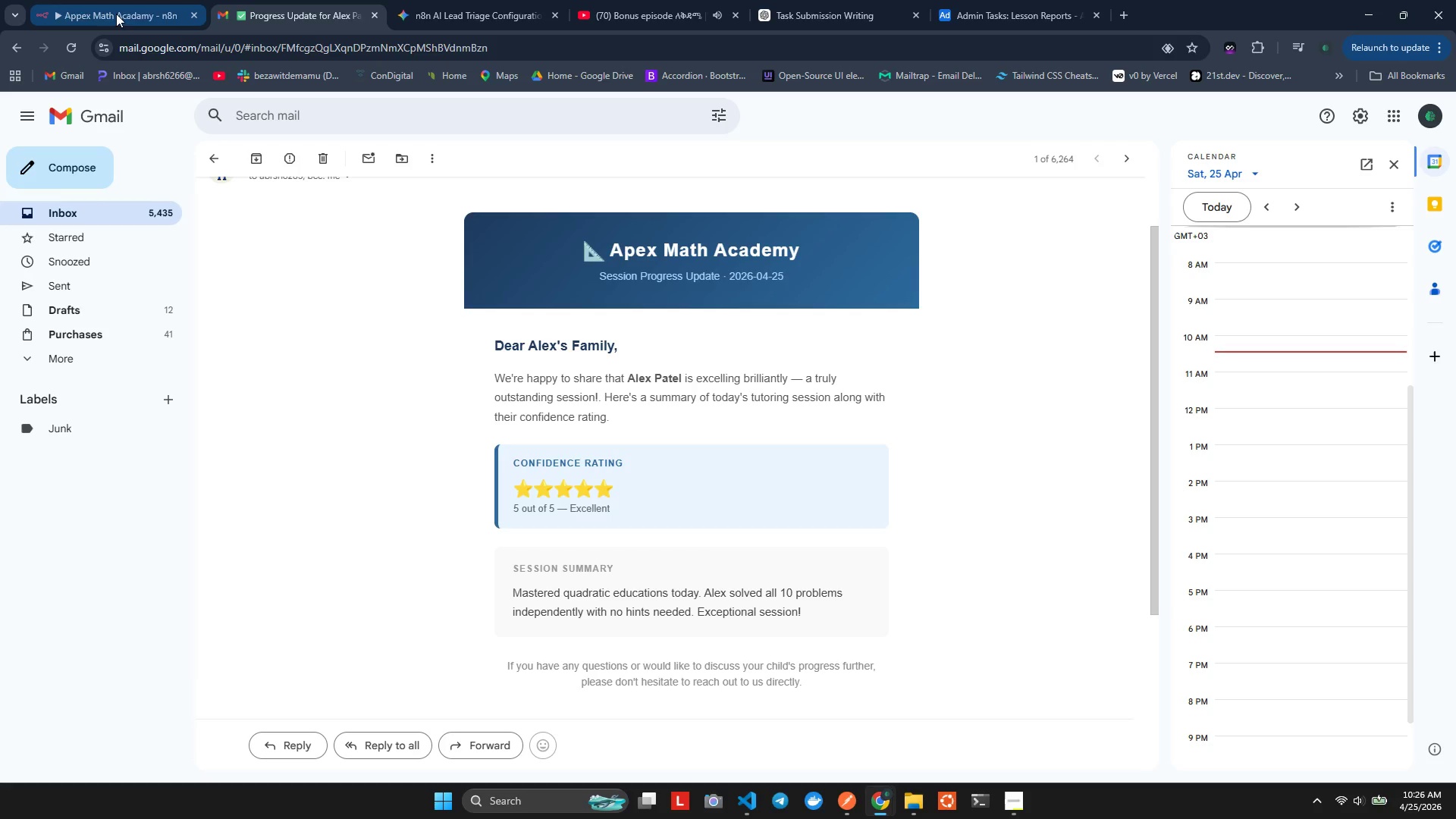 
triple_click([112, 14])
 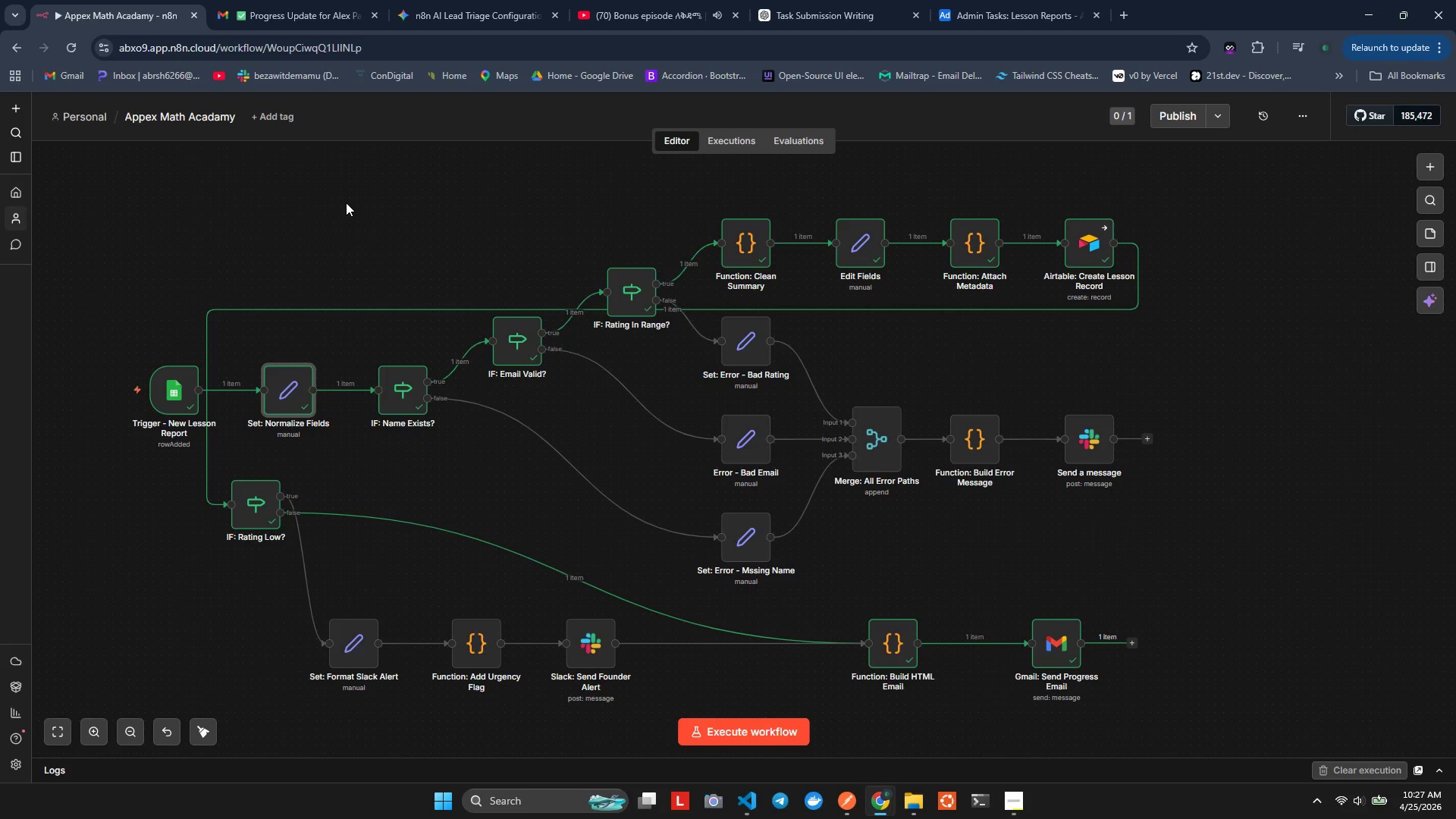 
hold_key(key=ShiftLeft, duration=1.03)
scroll: coordinate [347, 202], scroll_direction: none, amount: 0.0
 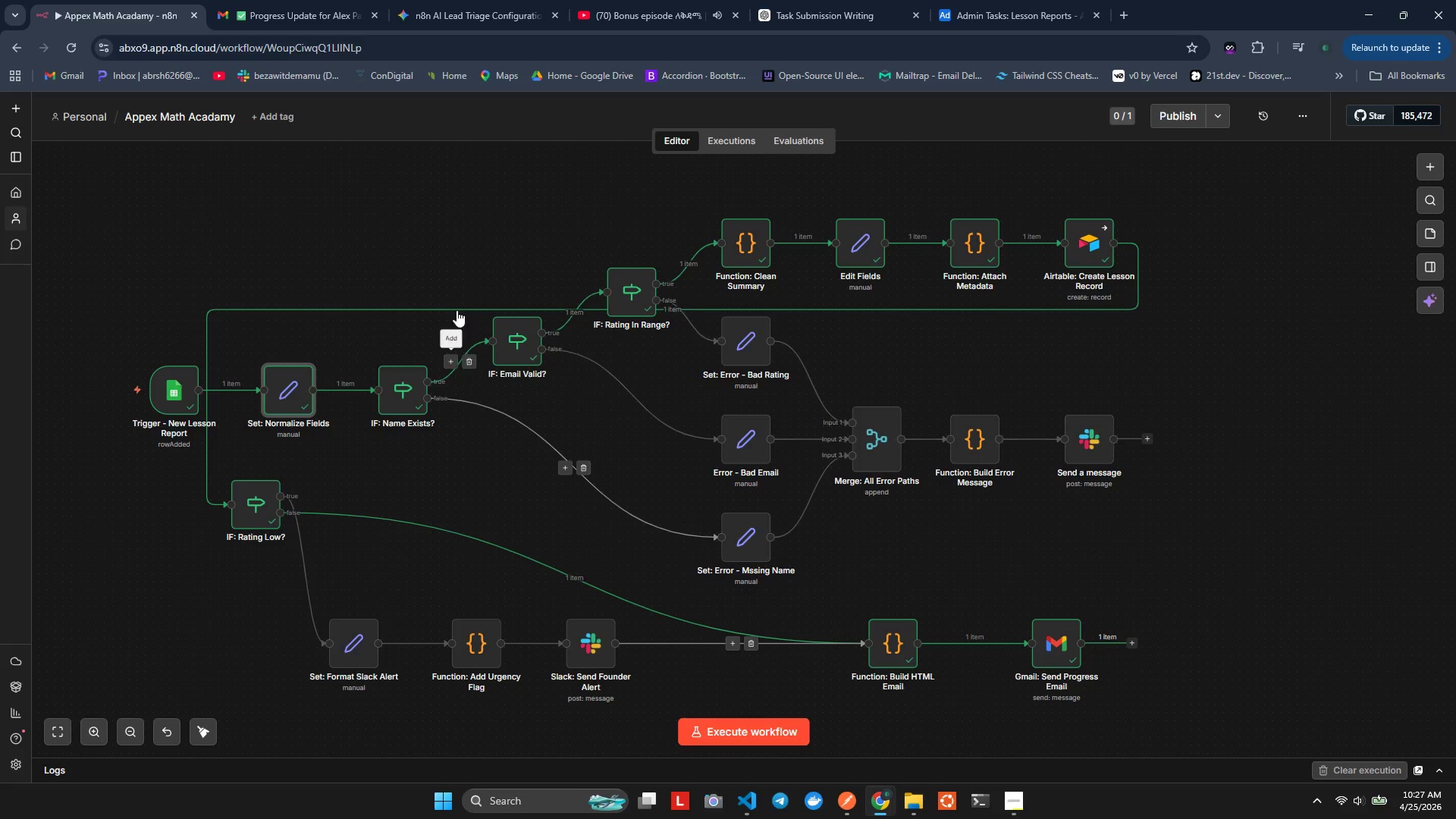 
key(Alt+Tab)
 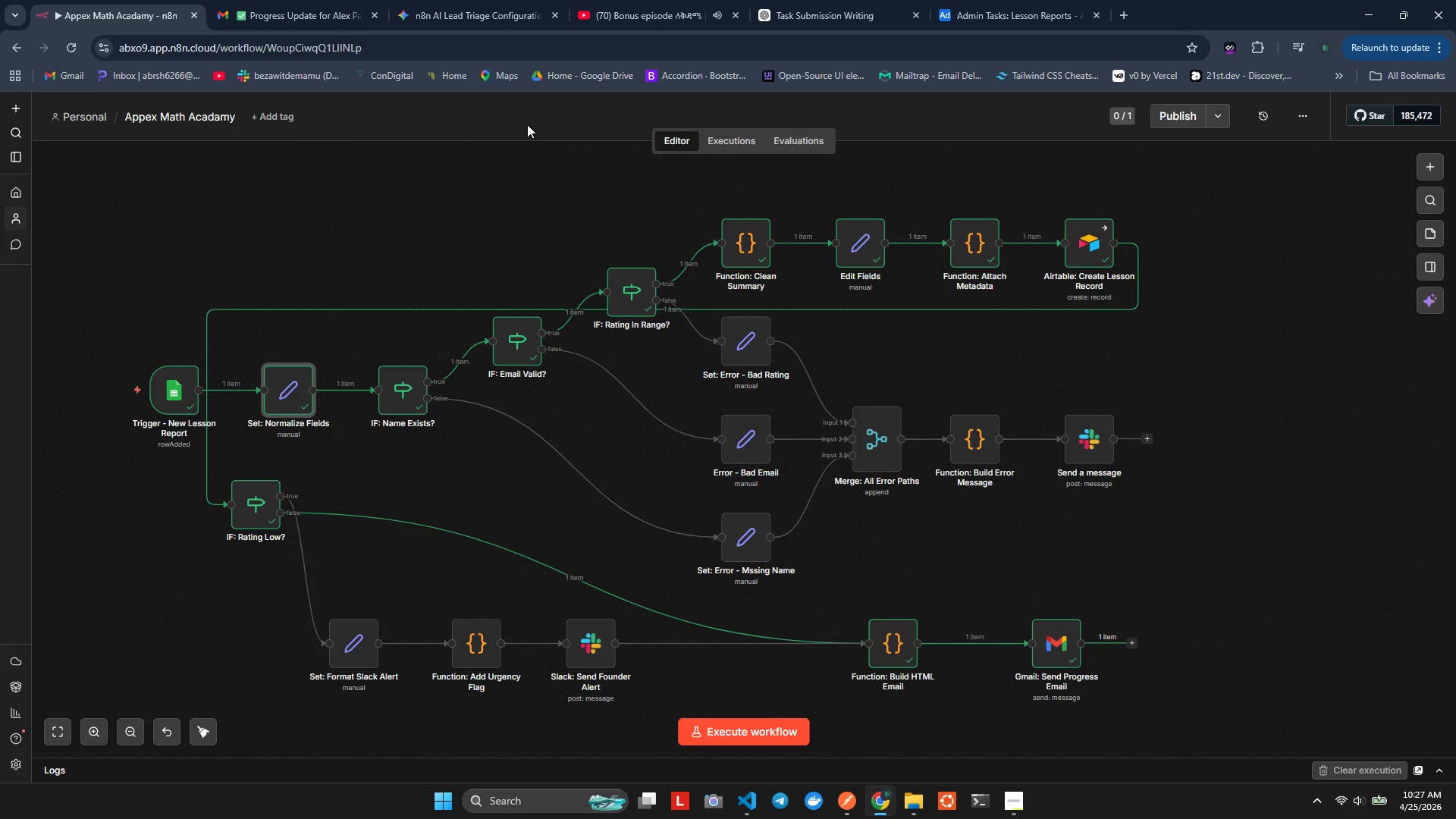 
key(Alt+AltLeft)
 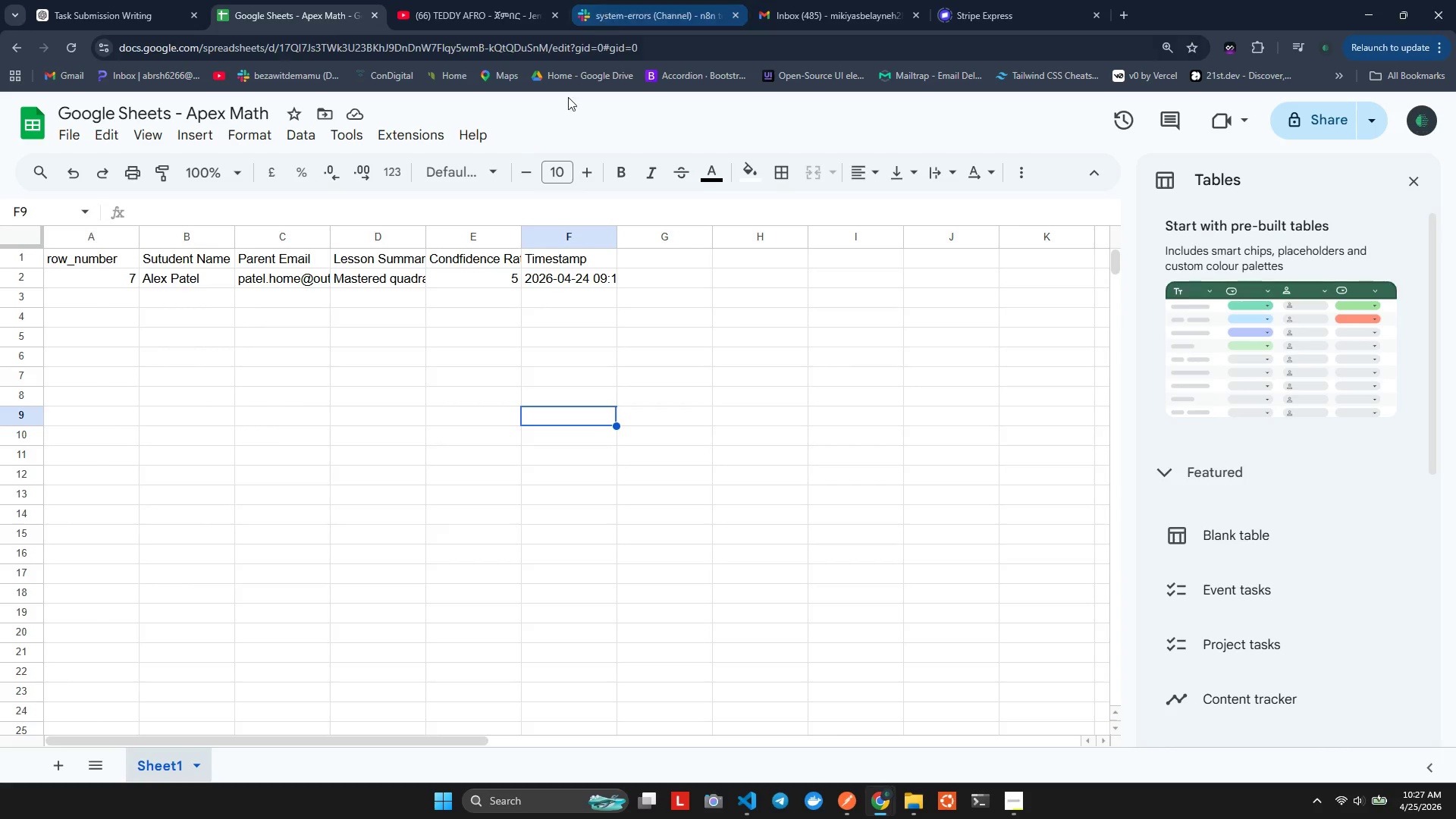 
key(Alt+Tab)
 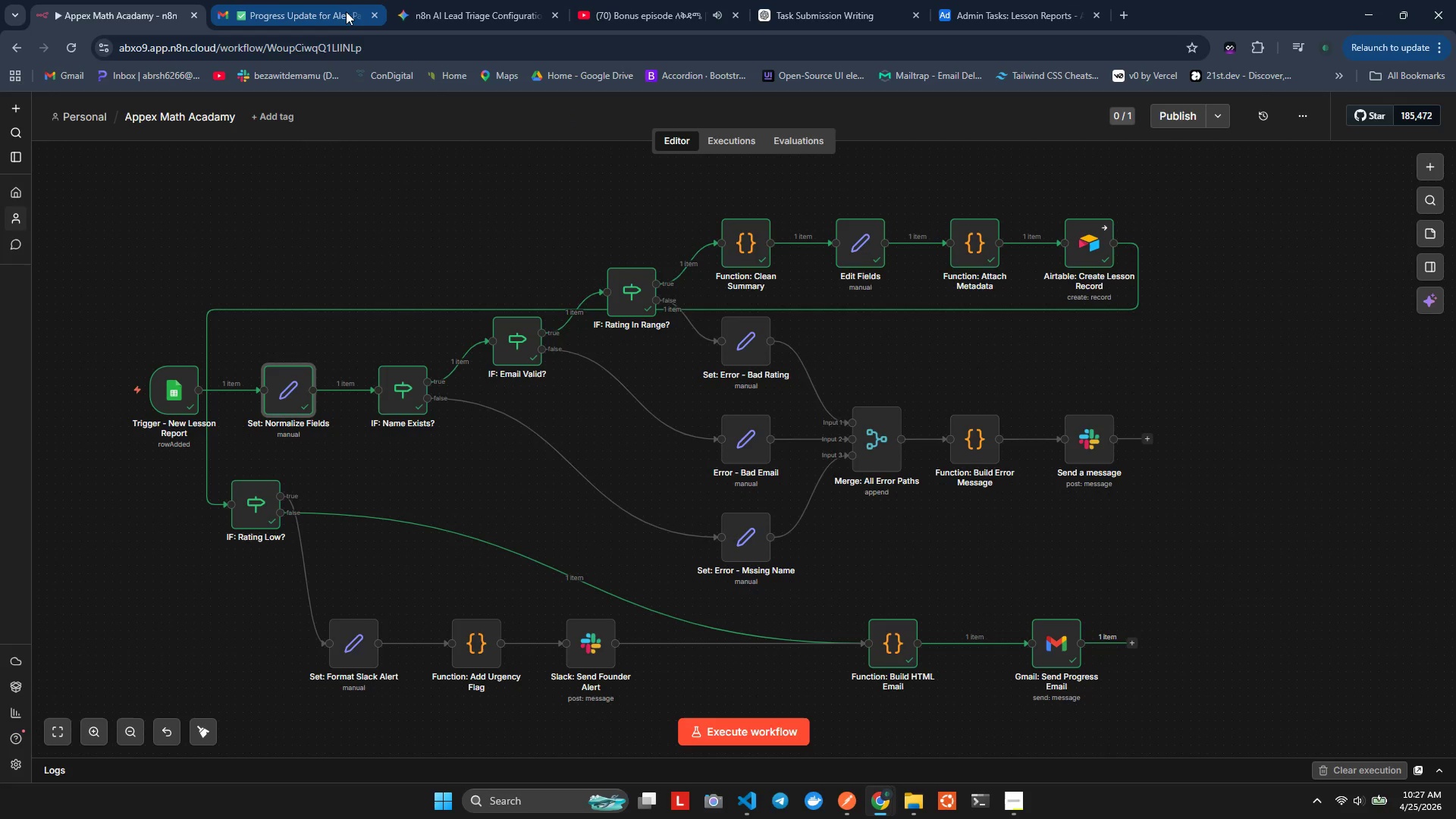 
left_click([333, 8])
 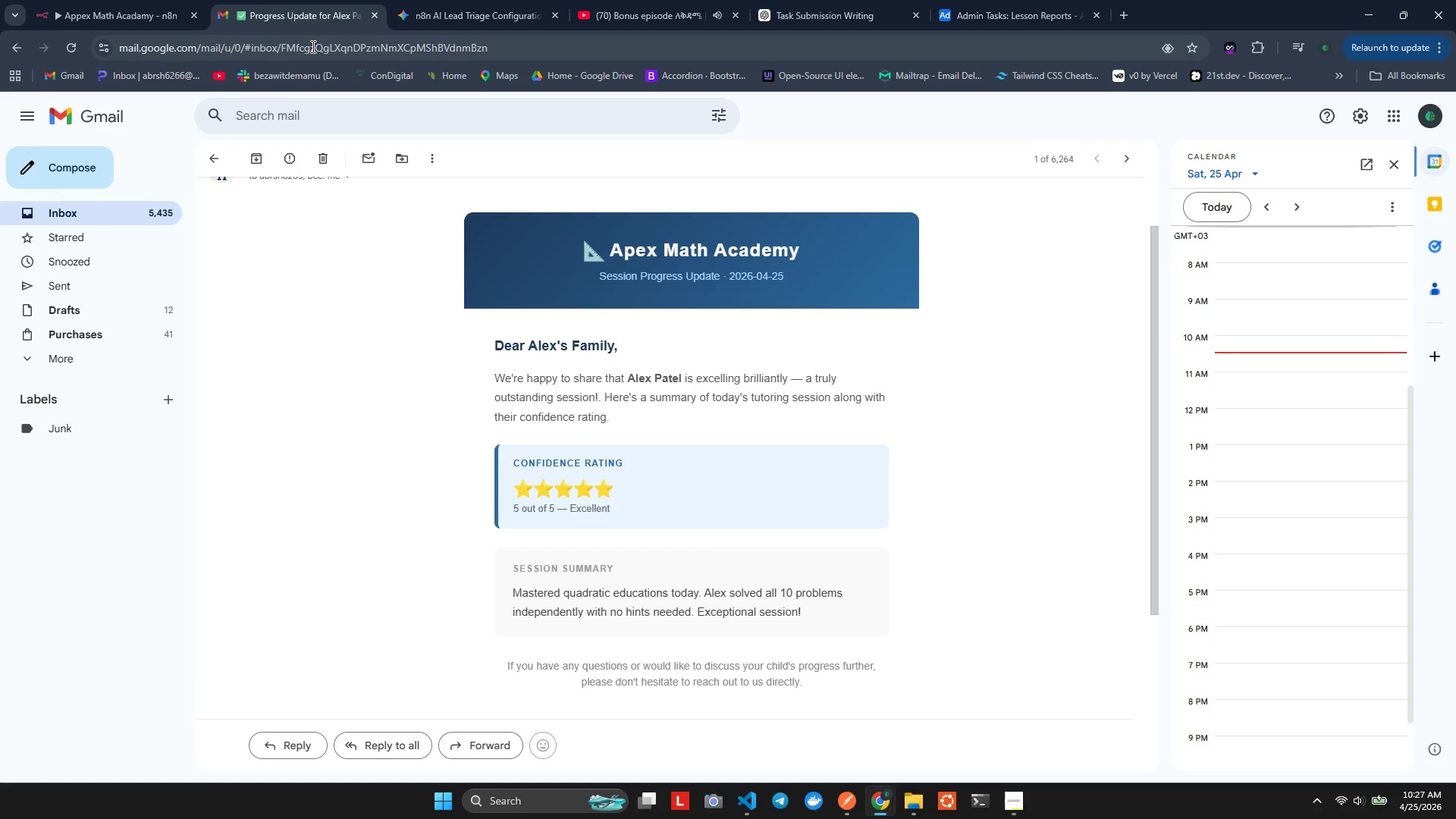 
left_click([312, 47])
 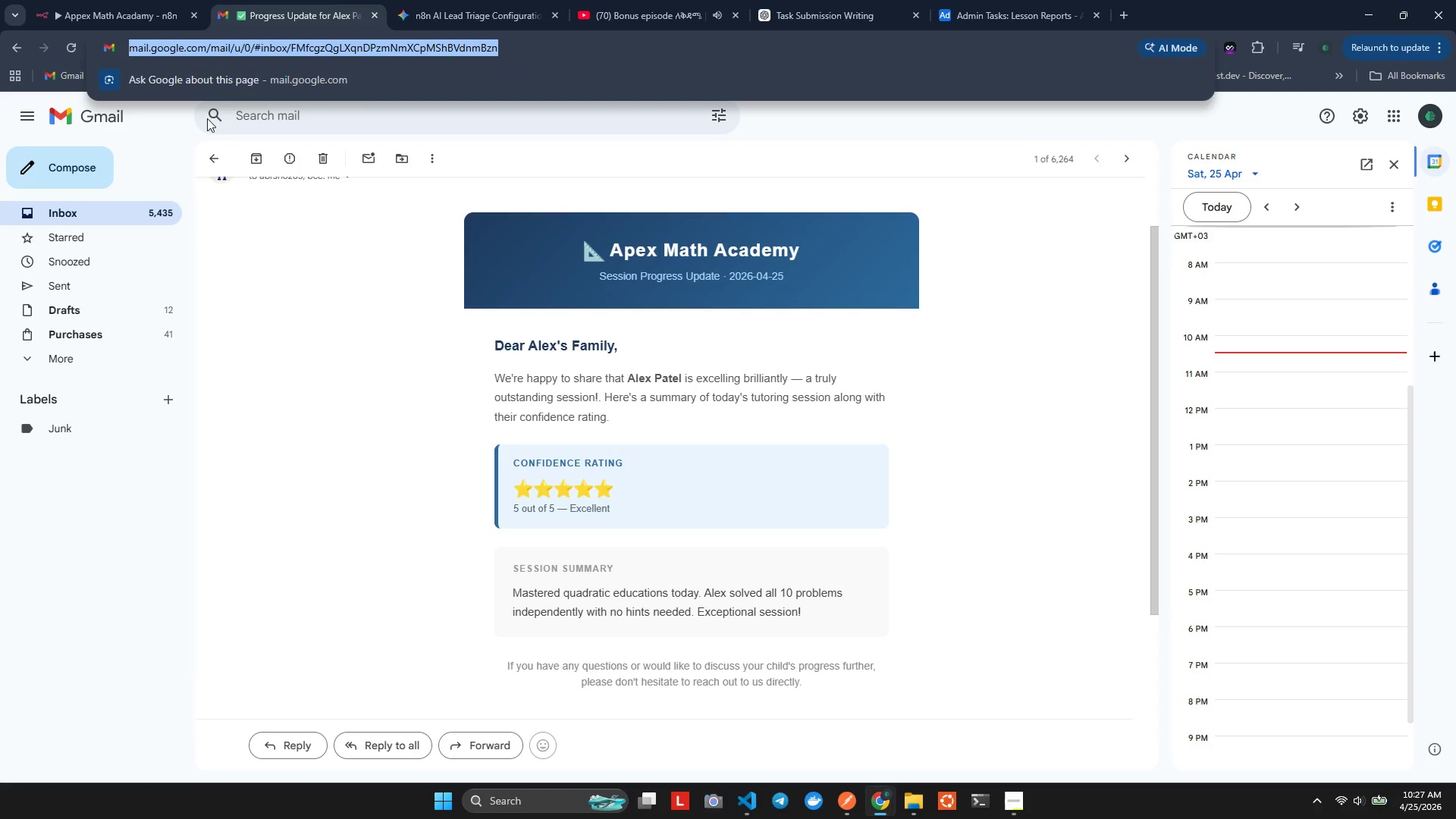 
left_click([230, 236])
 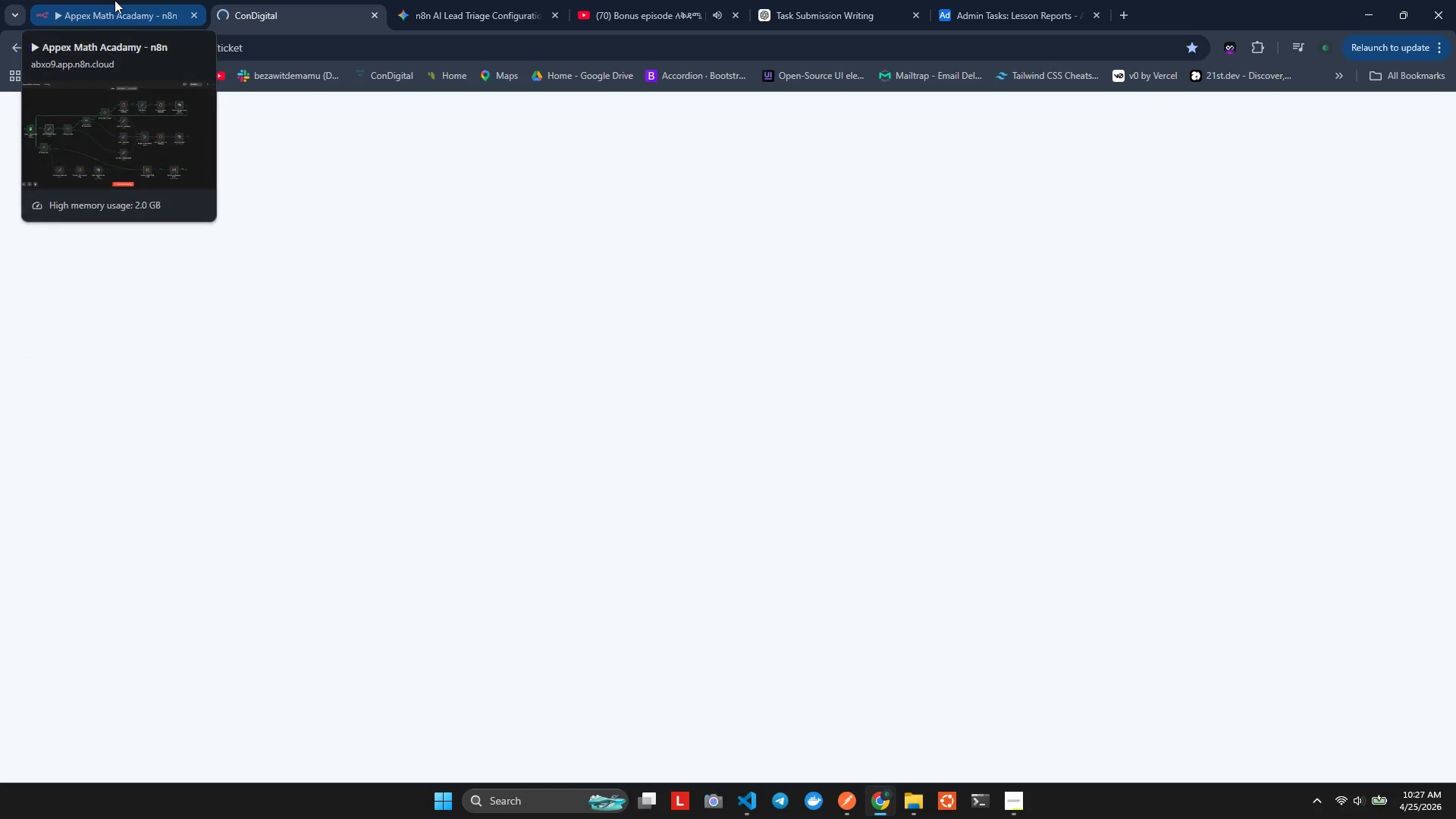 
wait(5.72)
 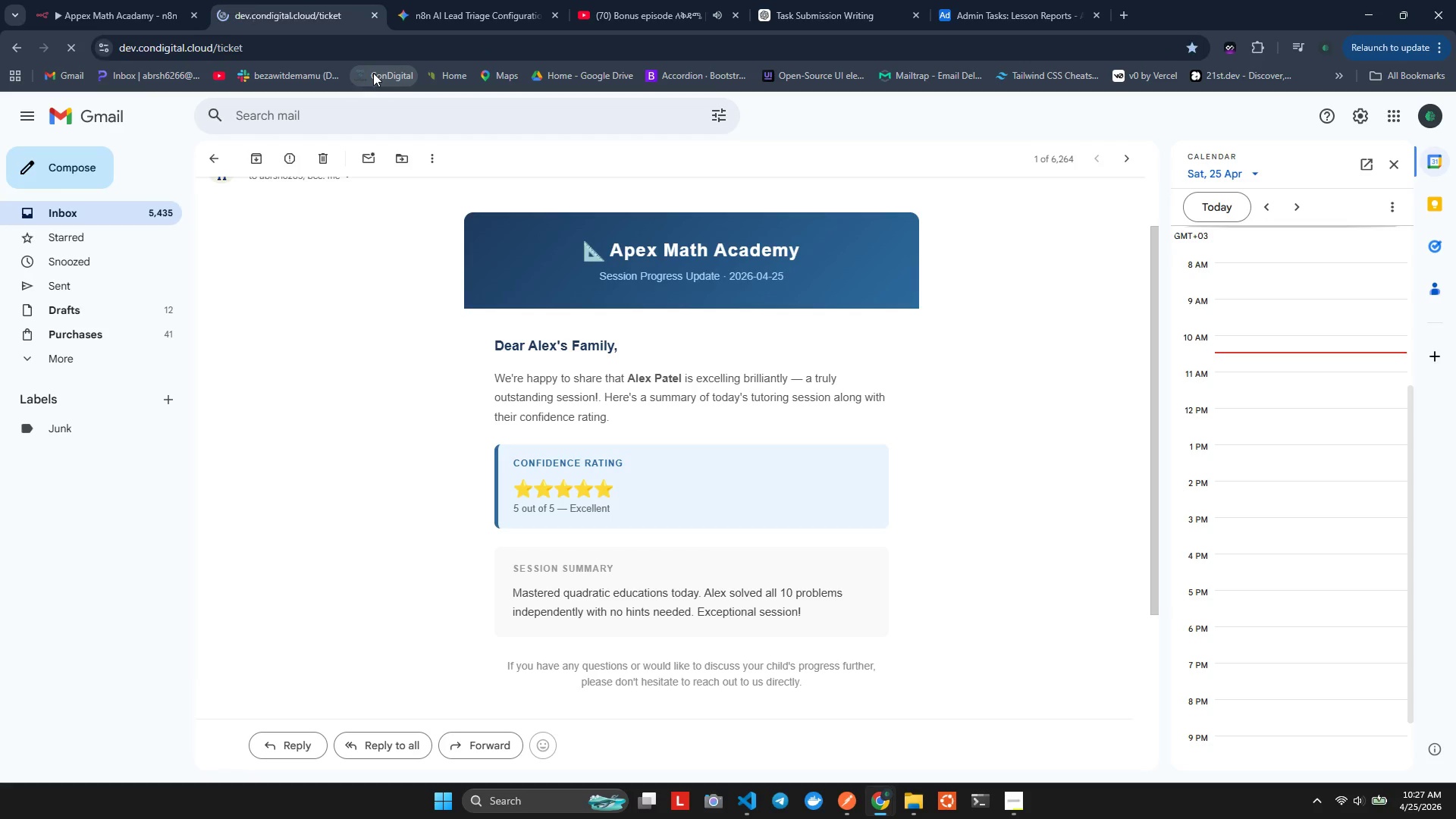 
left_click([115, 0])
 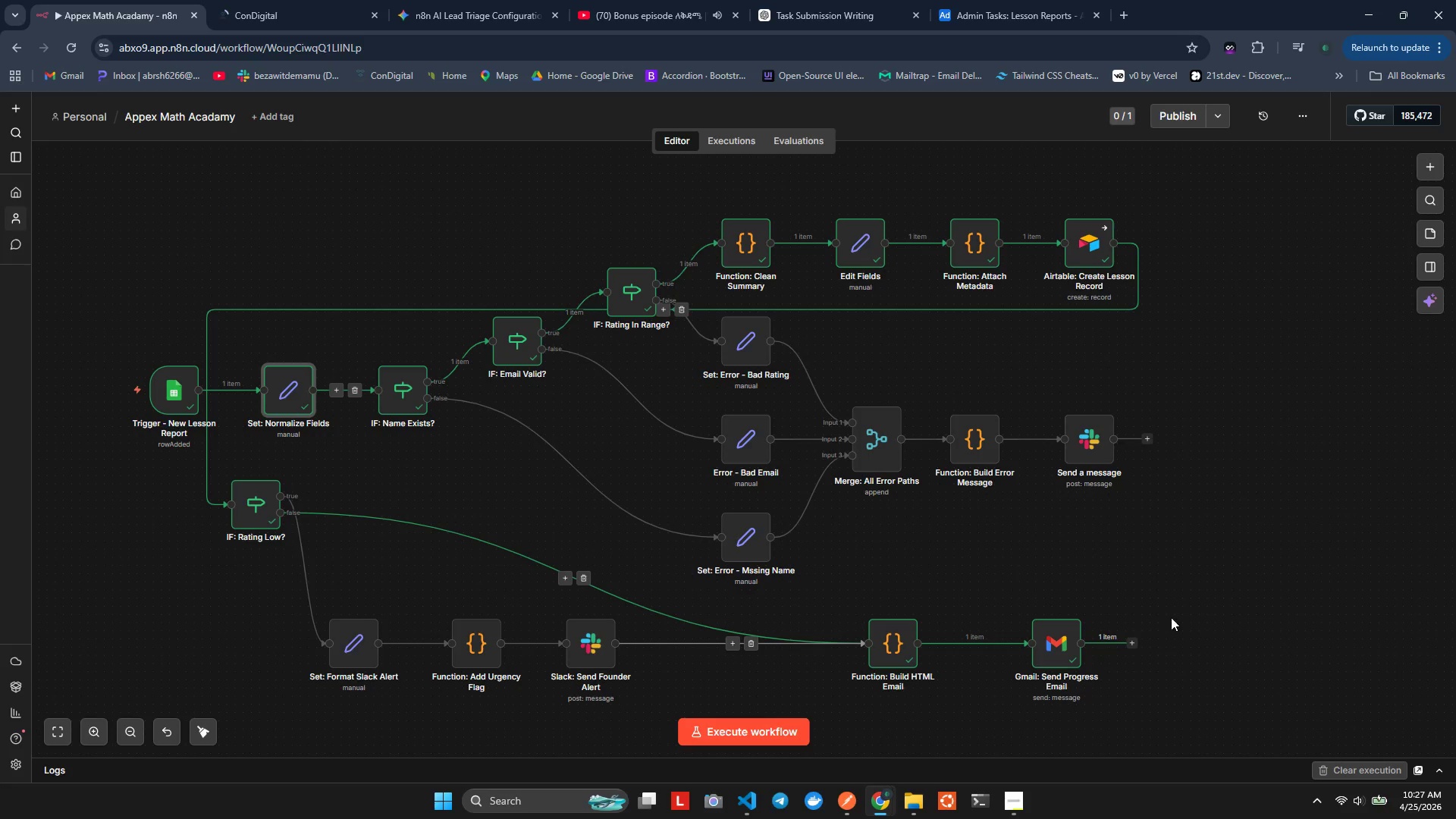 
wait(18.66)
 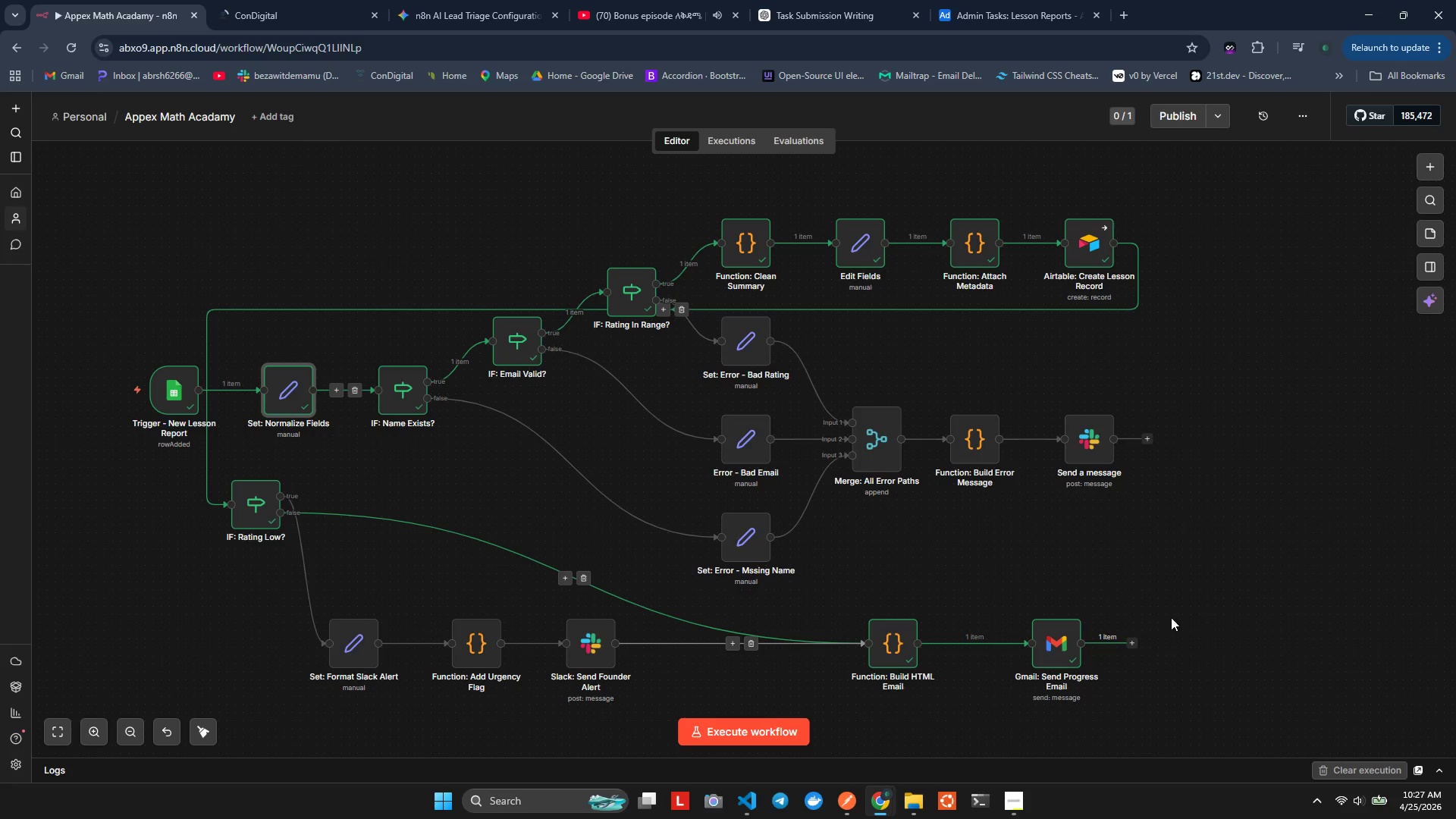 
scroll: coordinate [889, 541], scroll_direction: down, amount: 1.0
 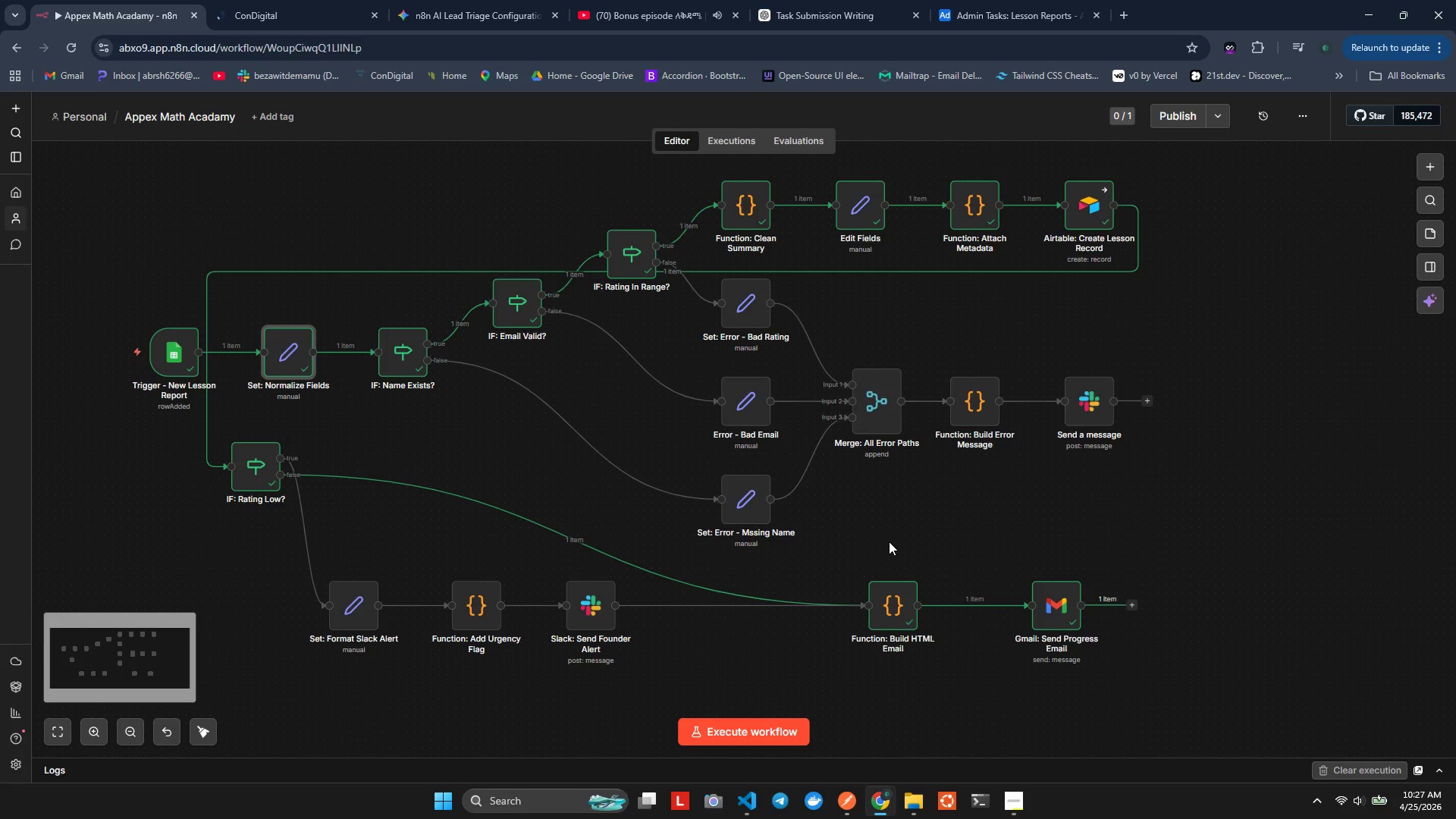 
scroll: coordinate [889, 541], scroll_direction: up, amount: 1.0
 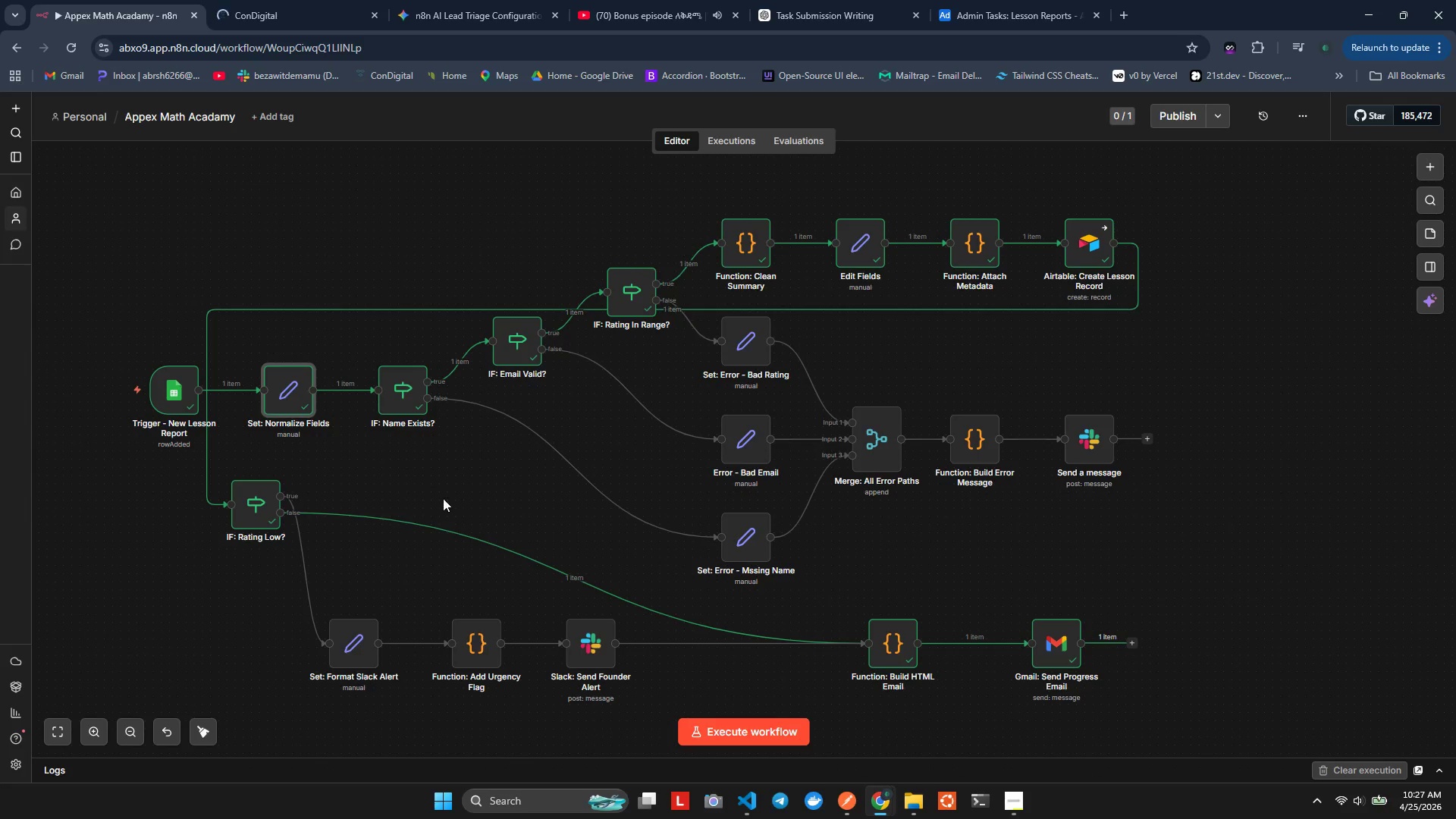 
left_click([416, 486])
 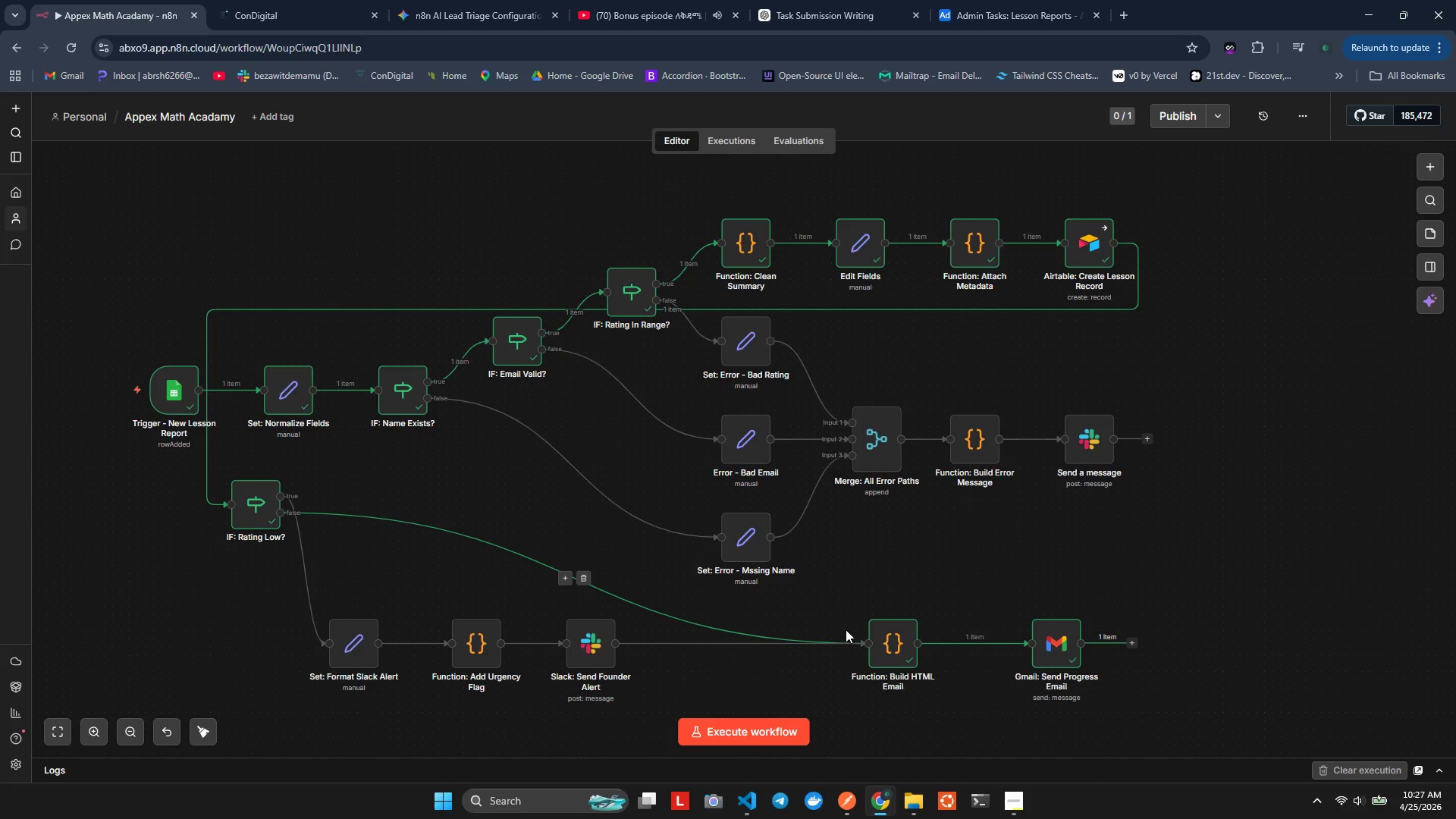 
left_click([997, 585])
 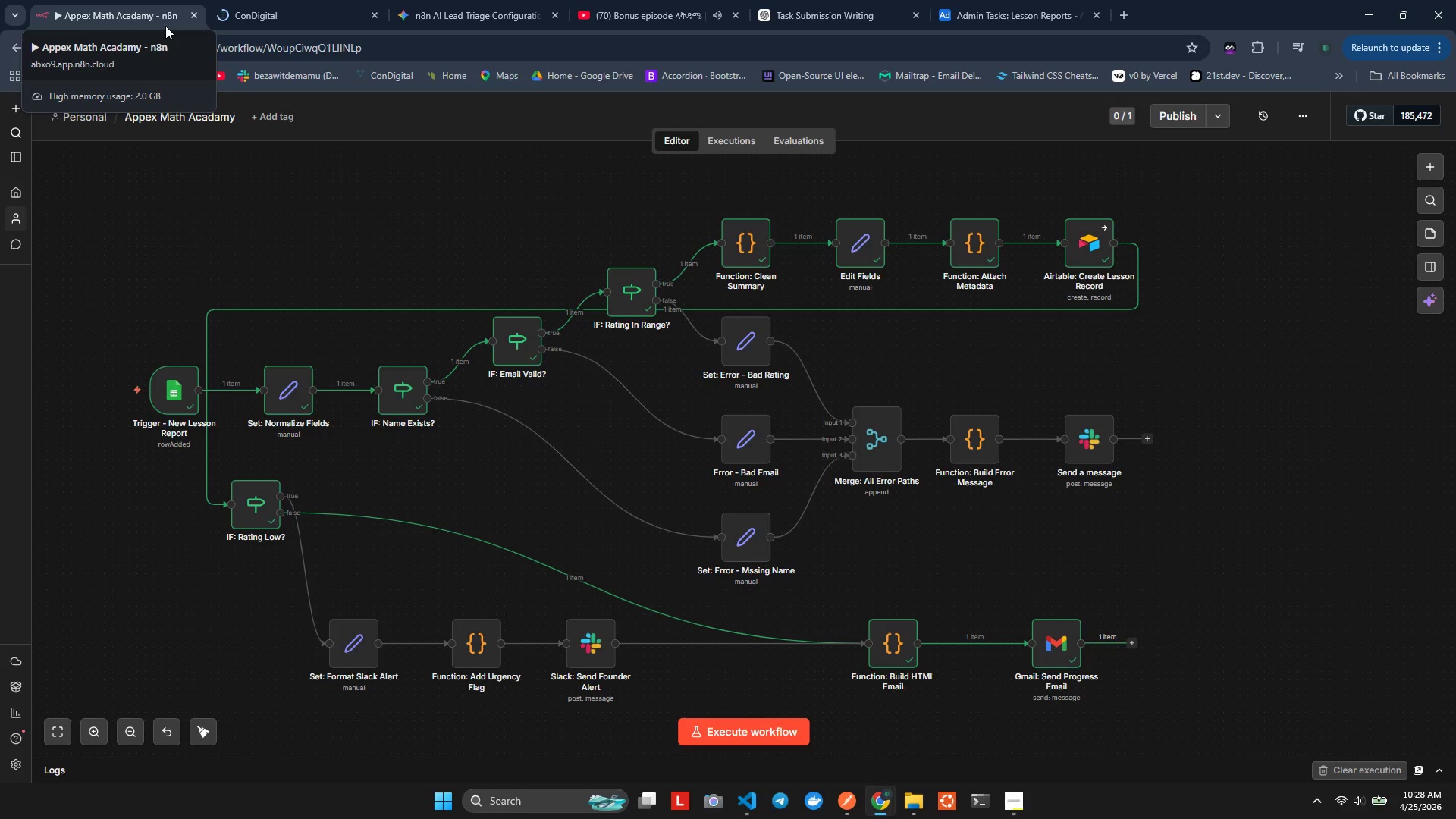 